 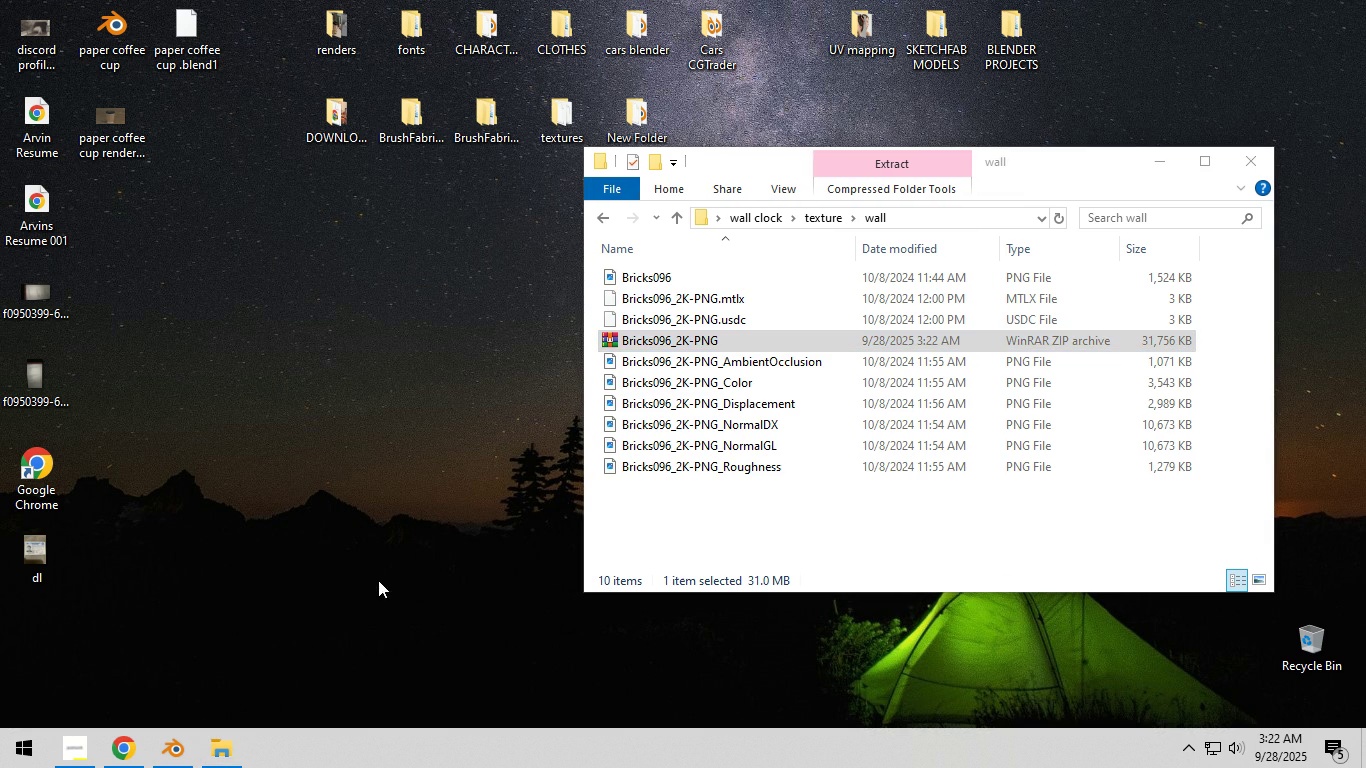 
left_click([177, 743])
 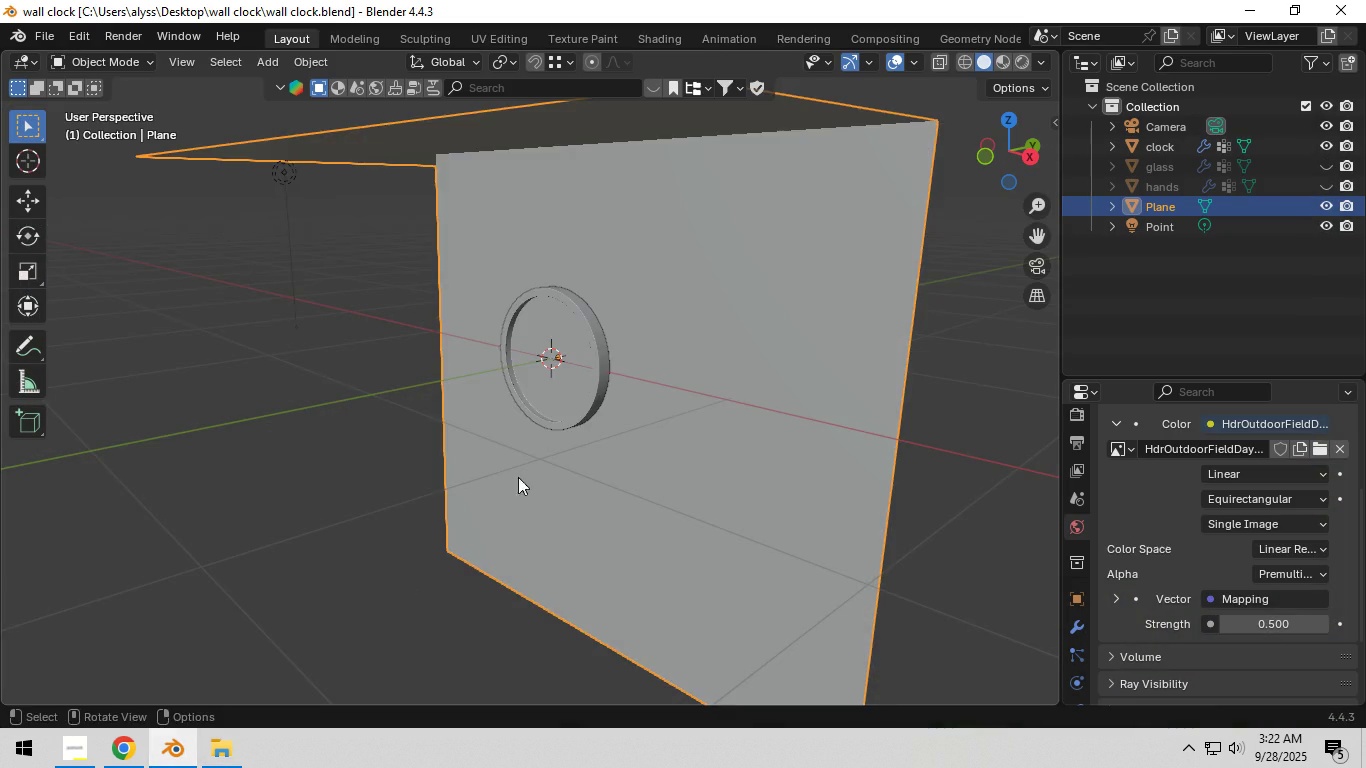 
scroll: coordinate [529, 470], scroll_direction: down, amount: 2.0
 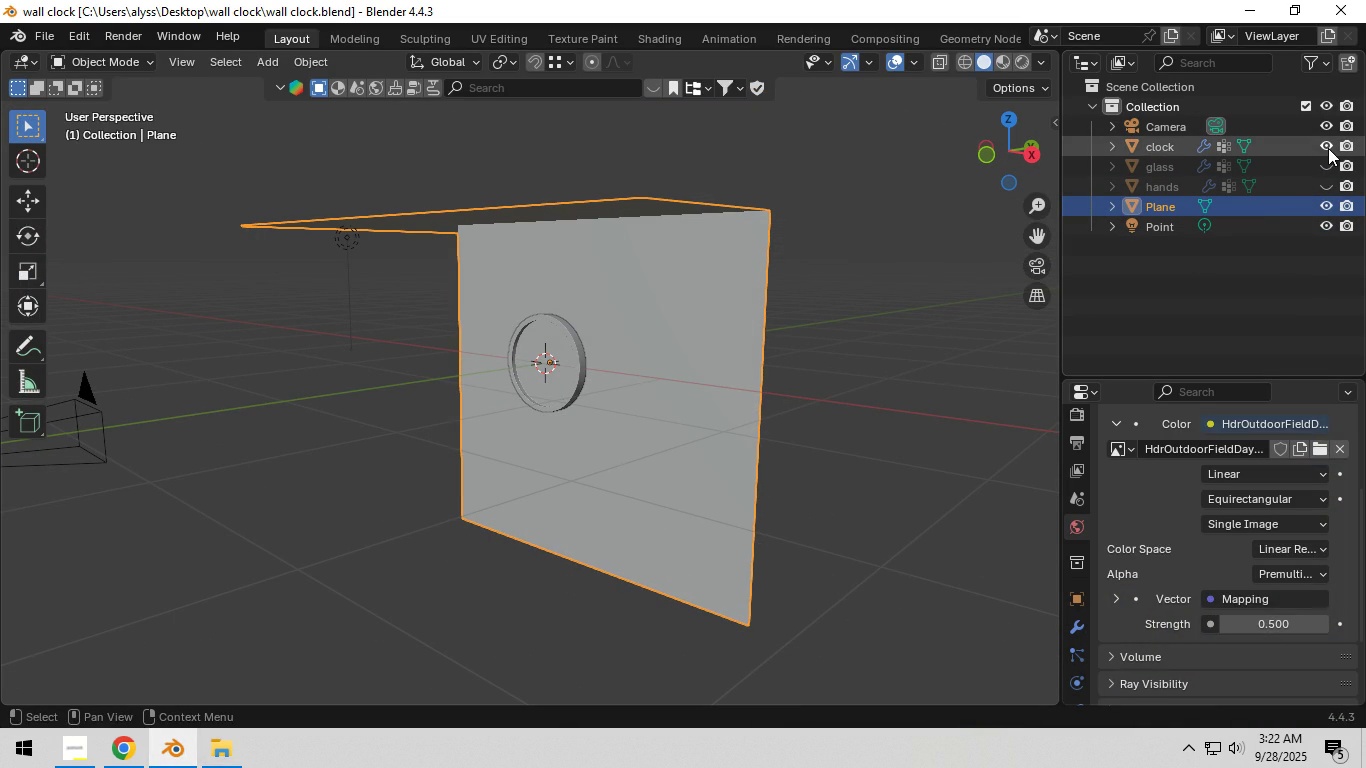 
left_click([1328, 145])
 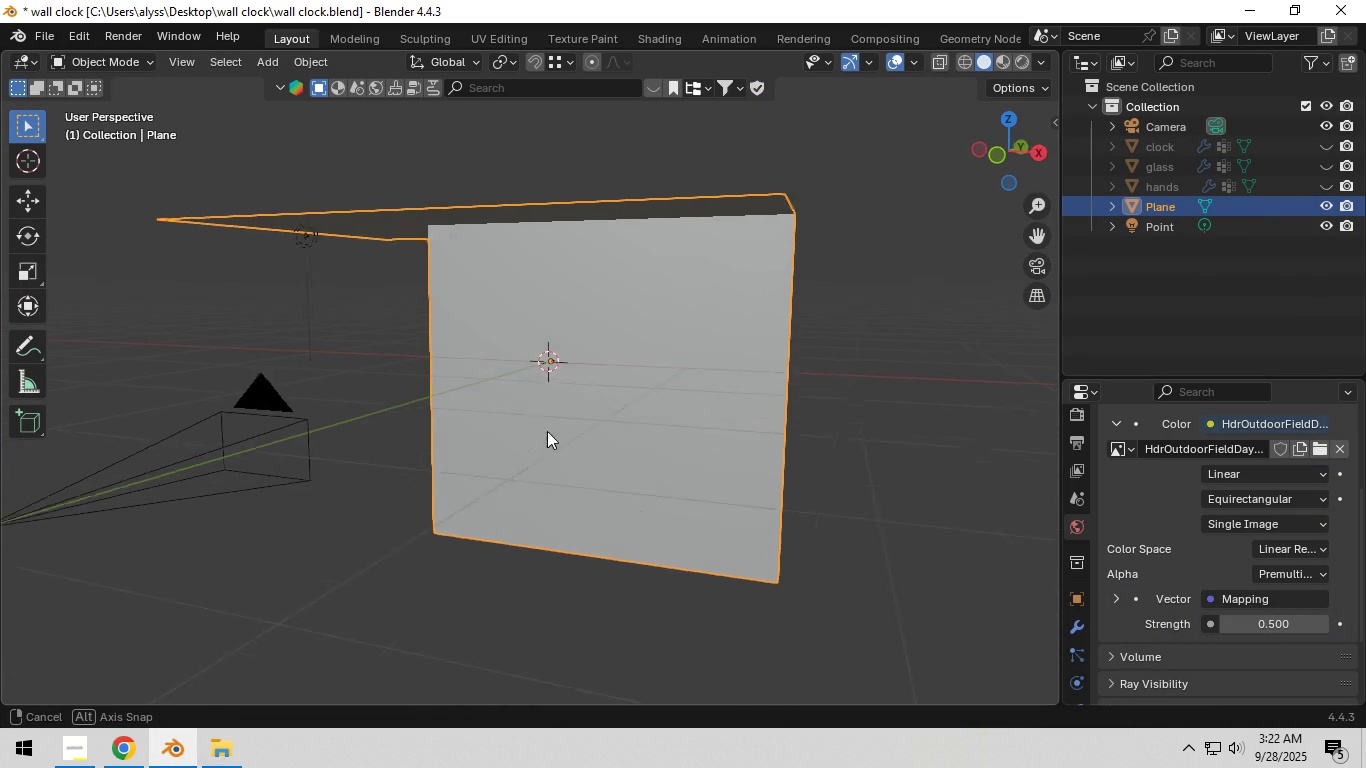 
left_click([701, 402])